 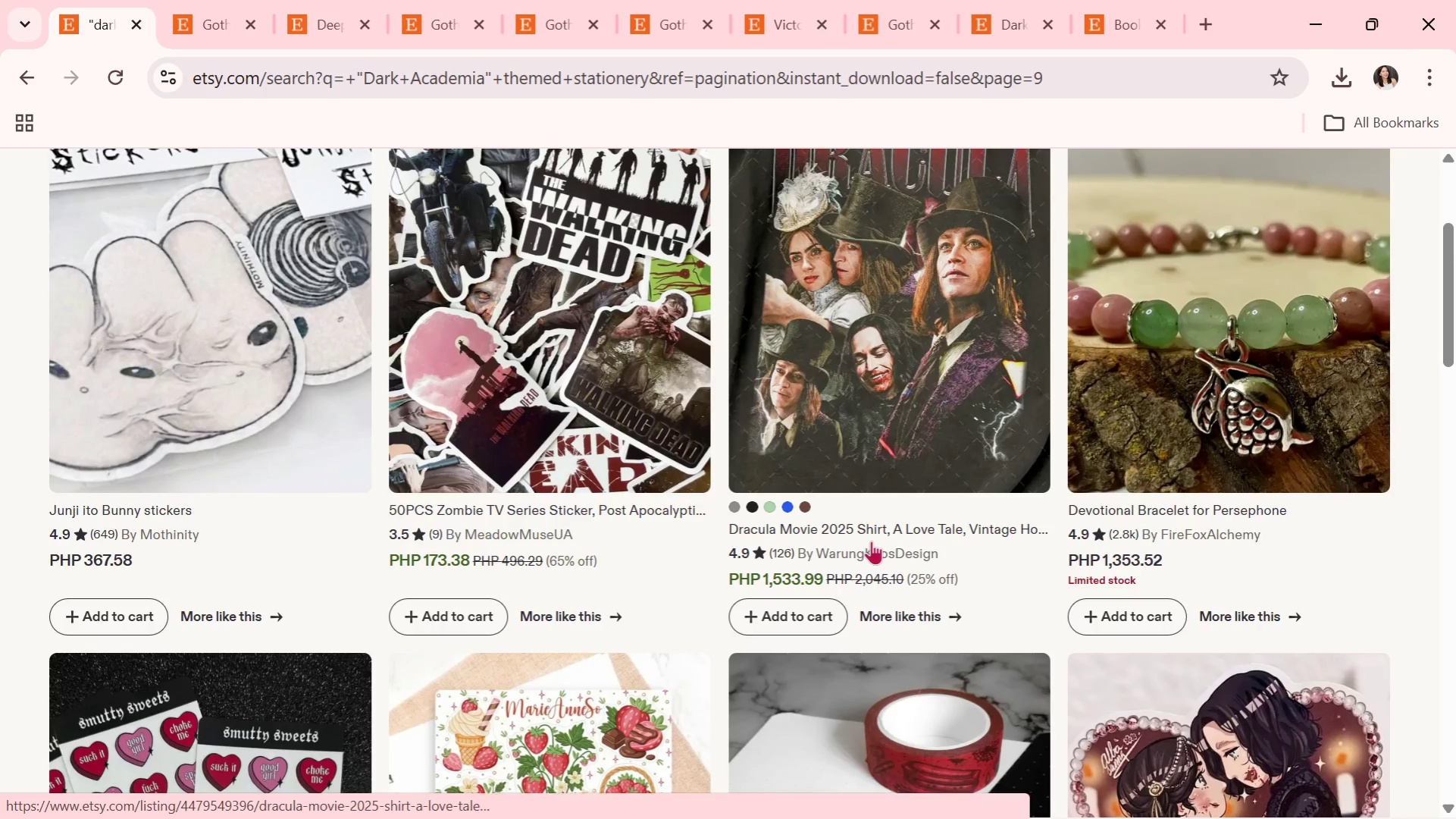 
scroll: coordinate [871, 543], scroll_direction: down, amount: 1.0
 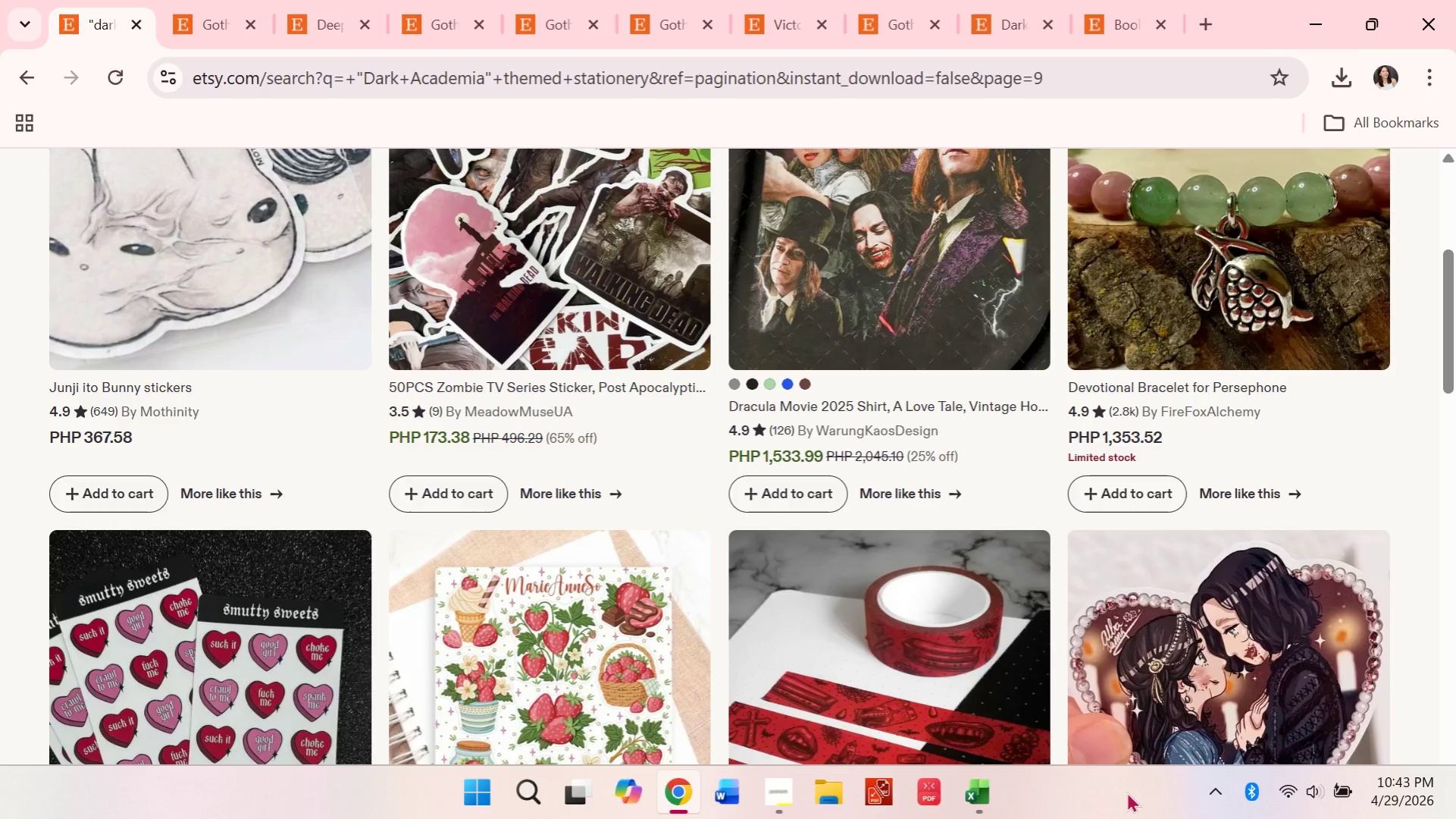 
wait(26.84)
 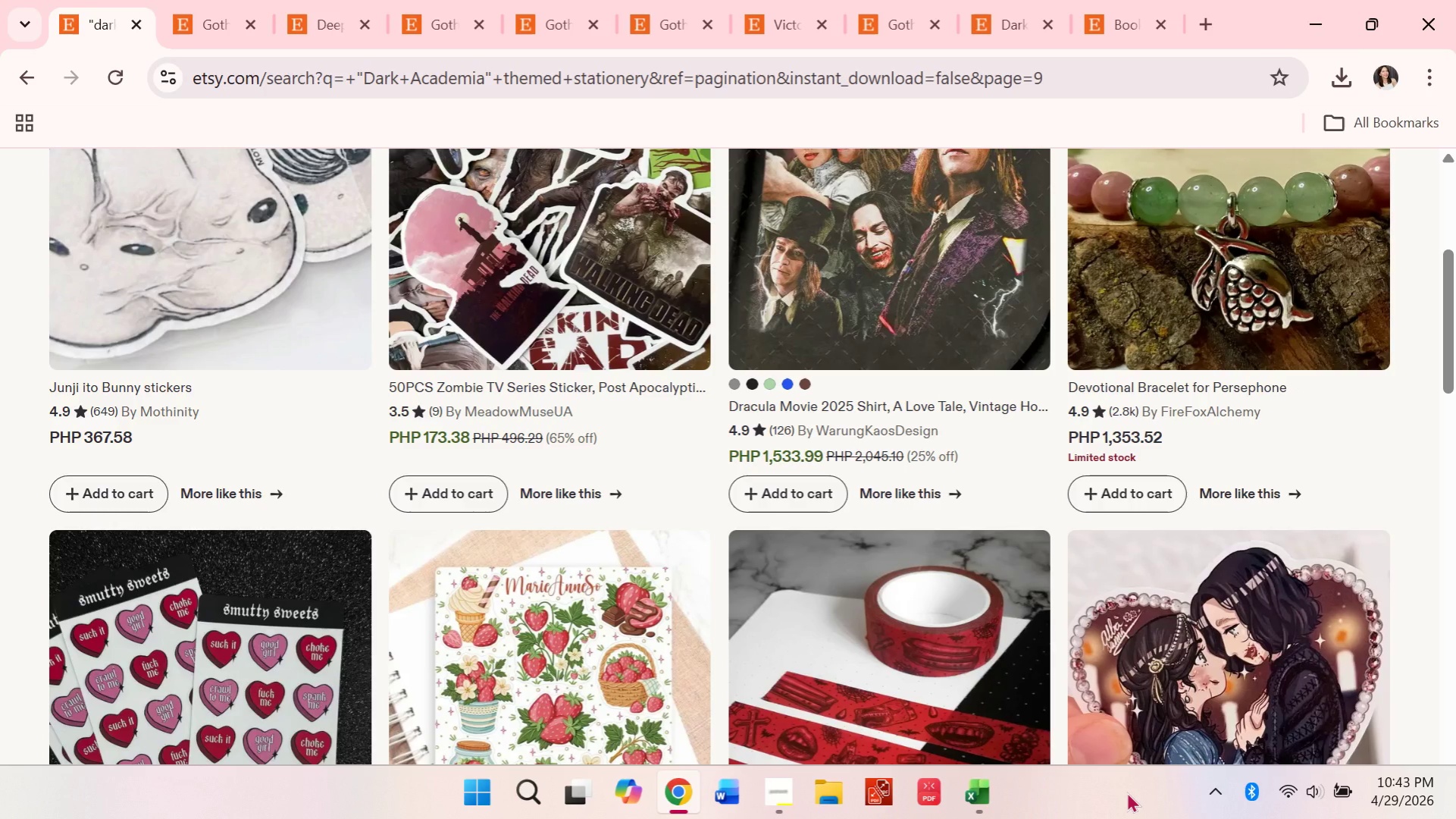 
scroll: coordinate [864, 507], scroll_direction: down, amount: 7.0
 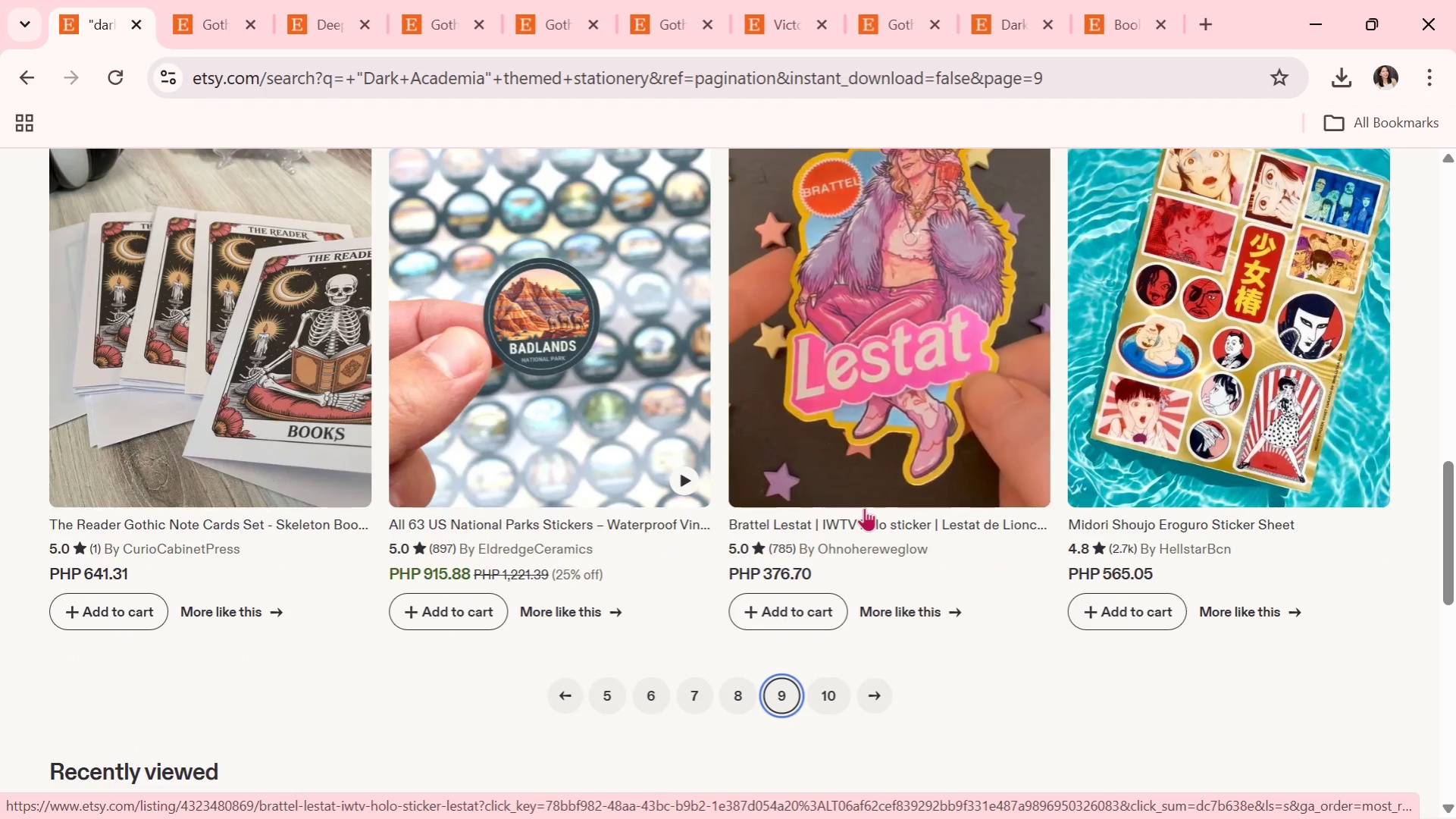 
scroll: coordinate [984, 387], scroll_direction: down, amount: 3.0
 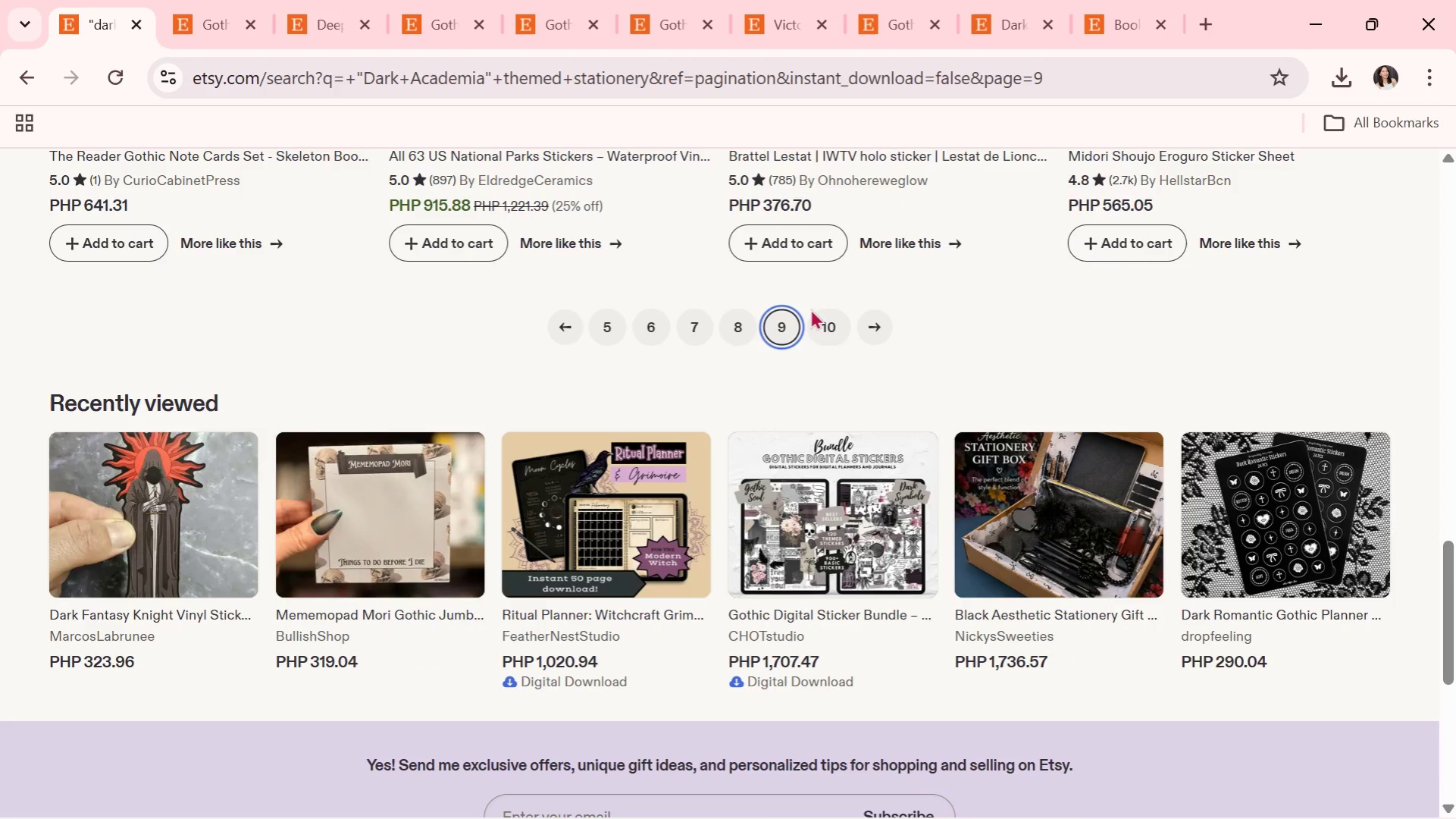 
left_click([830, 328])
 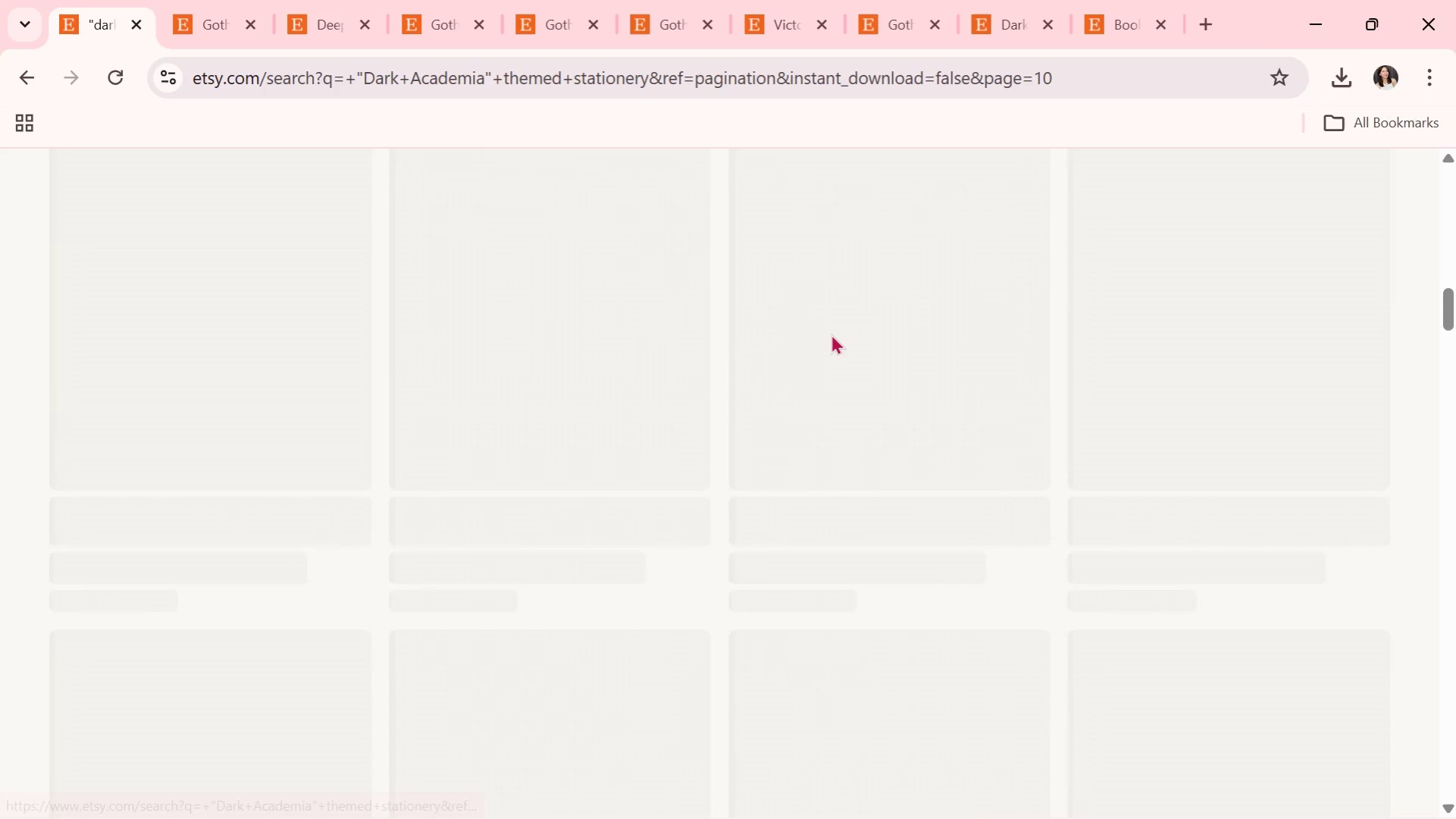 
mouse_move([829, 356])
 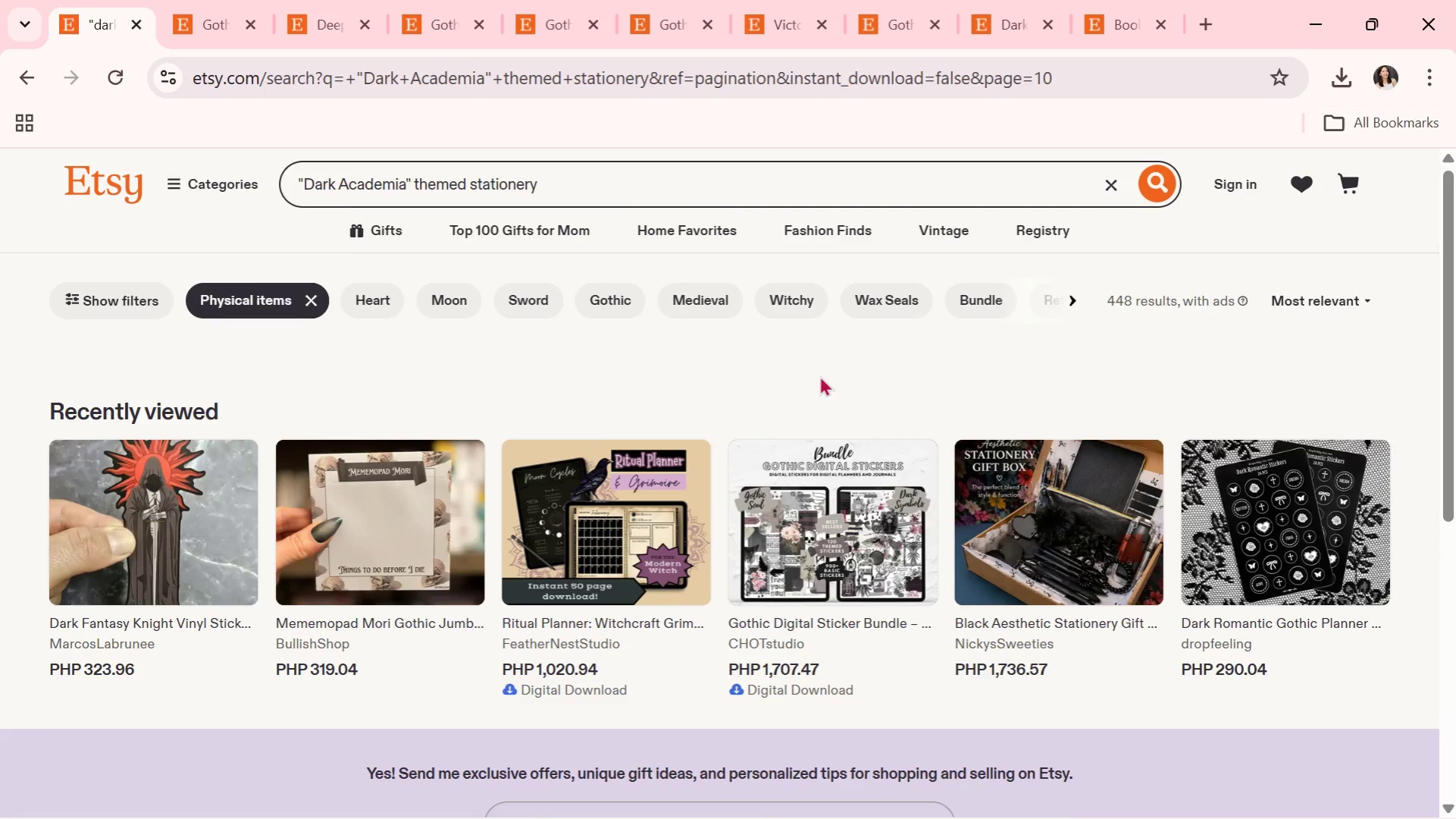 
scroll: coordinate [819, 378], scroll_direction: down, amount: 2.0
 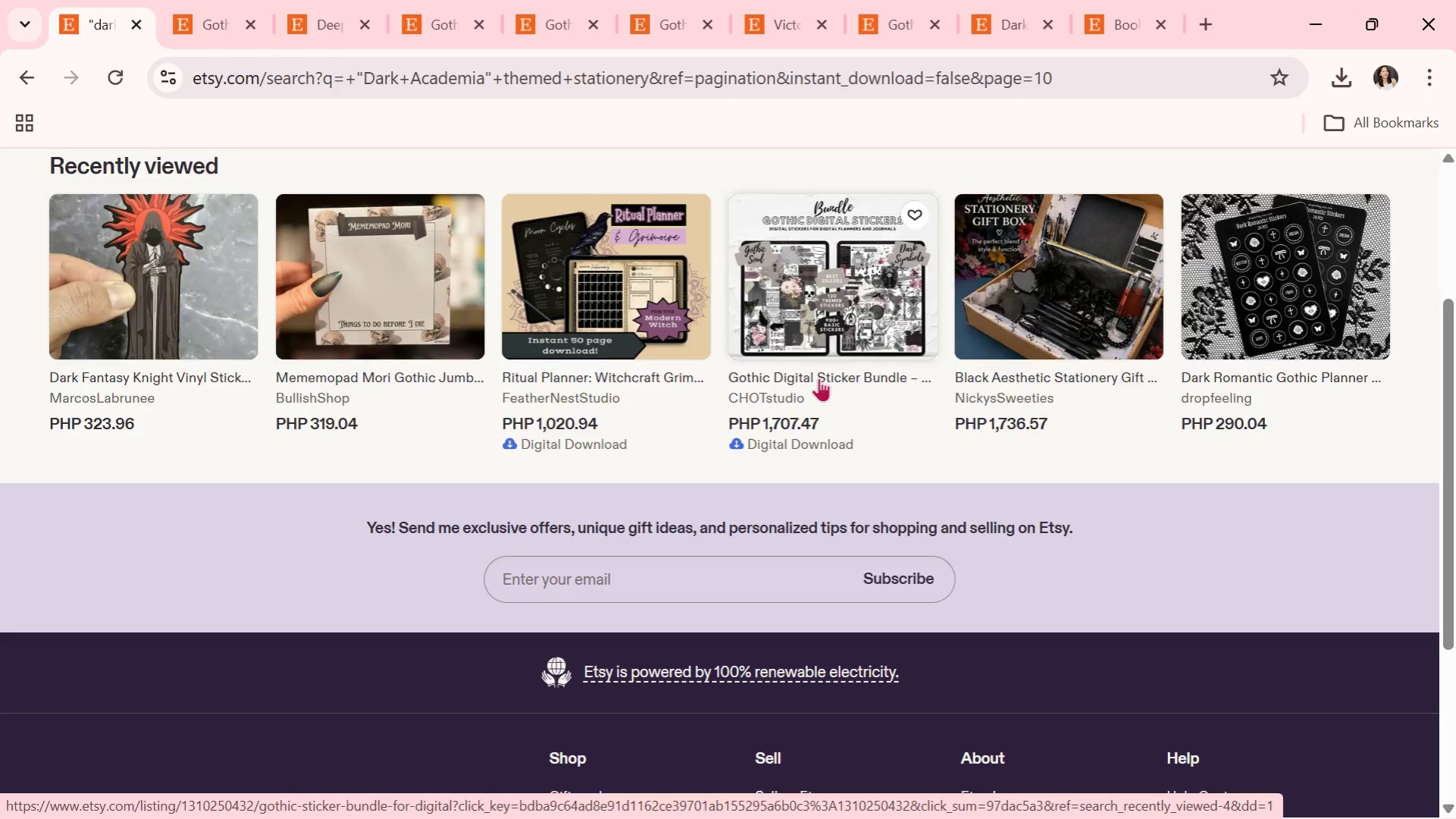 
scroll: coordinate [699, 648], scroll_direction: up, amount: 4.0
 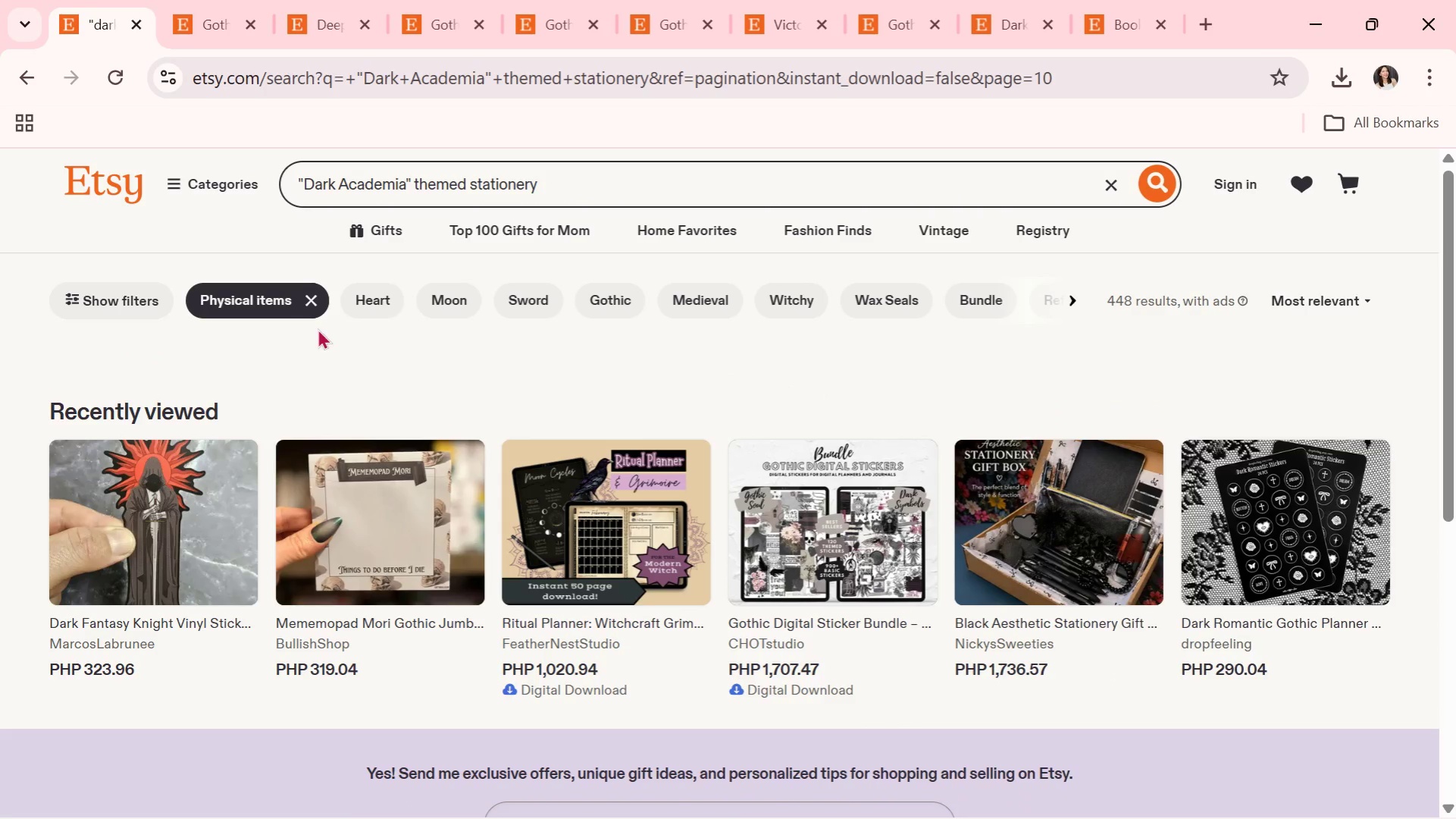 
scroll: coordinate [502, 480], scroll_direction: down, amount: 1.0
 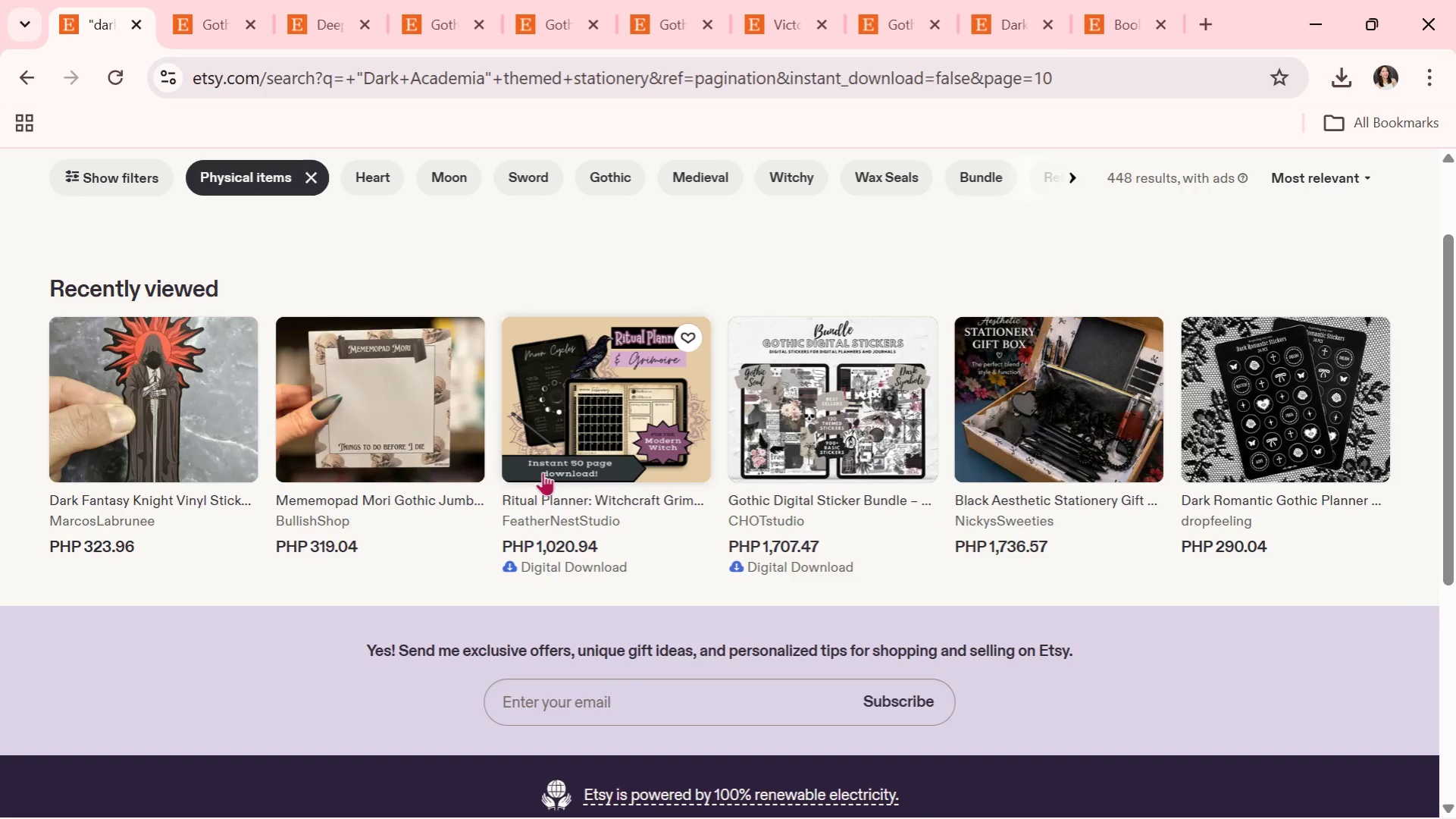 
scroll: coordinate [546, 469], scroll_direction: up, amount: 4.0
 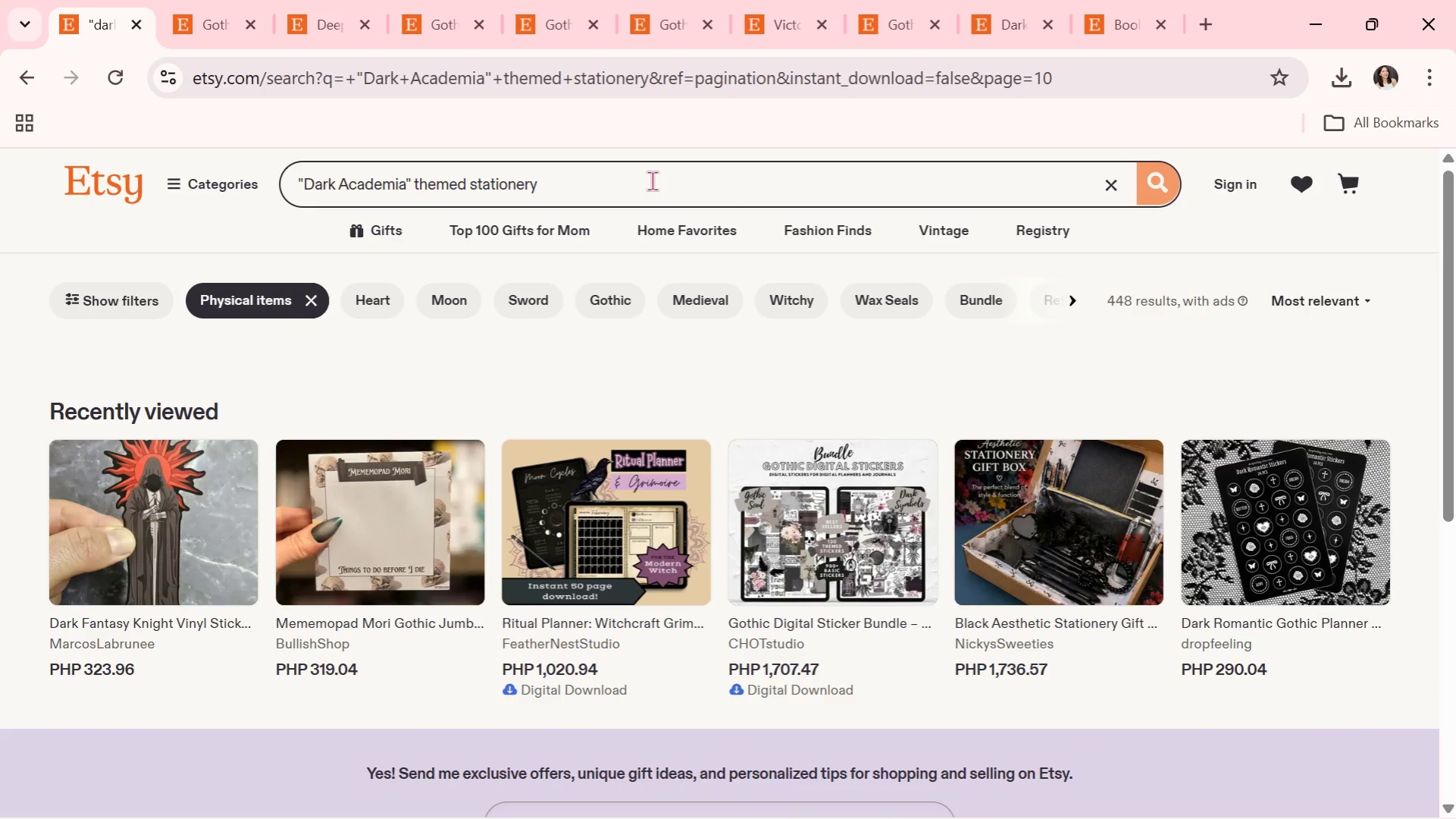 
key(Alt+Tab)